 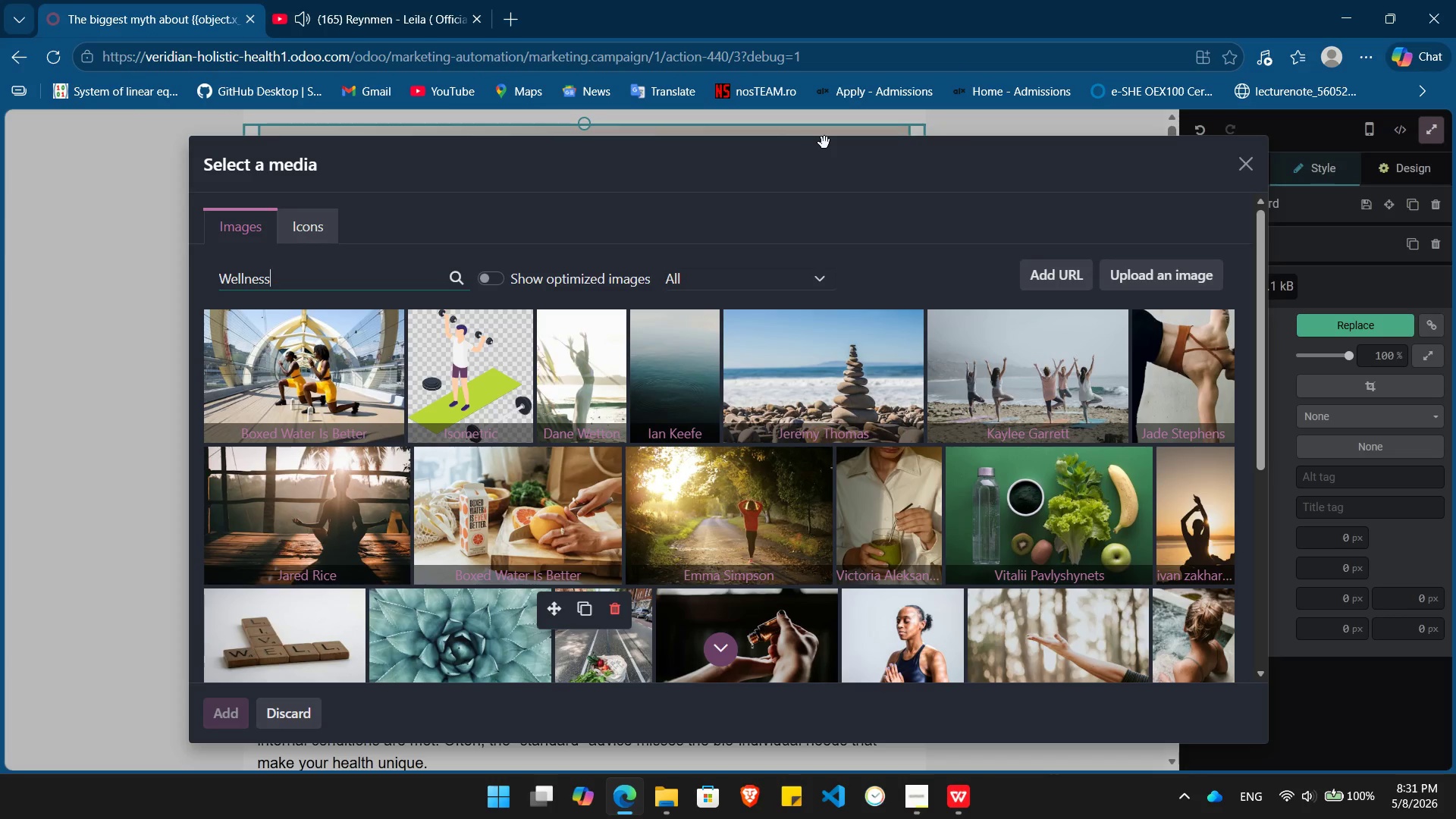 
left_click([341, 504])
 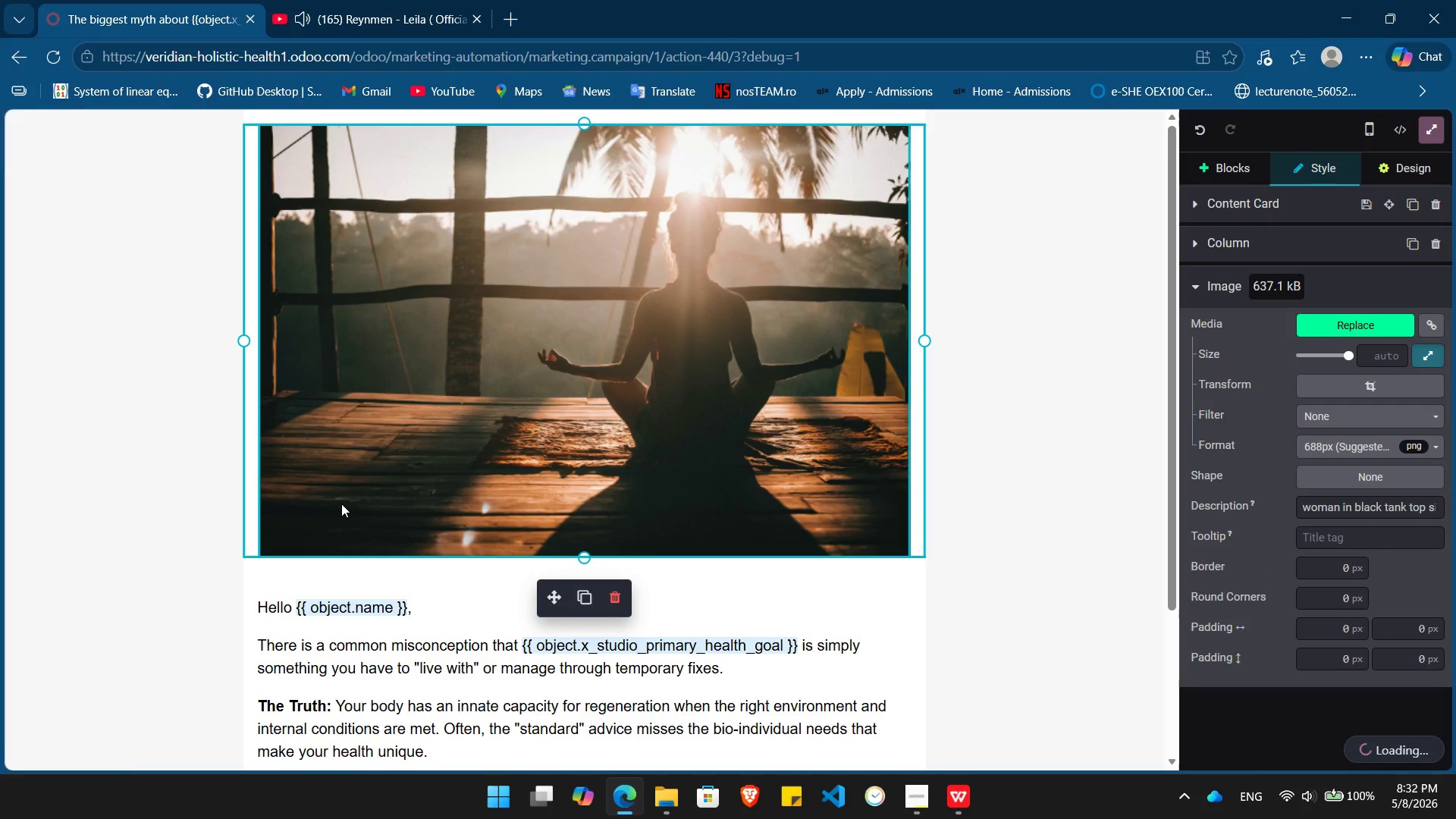 
wait(9.86)
 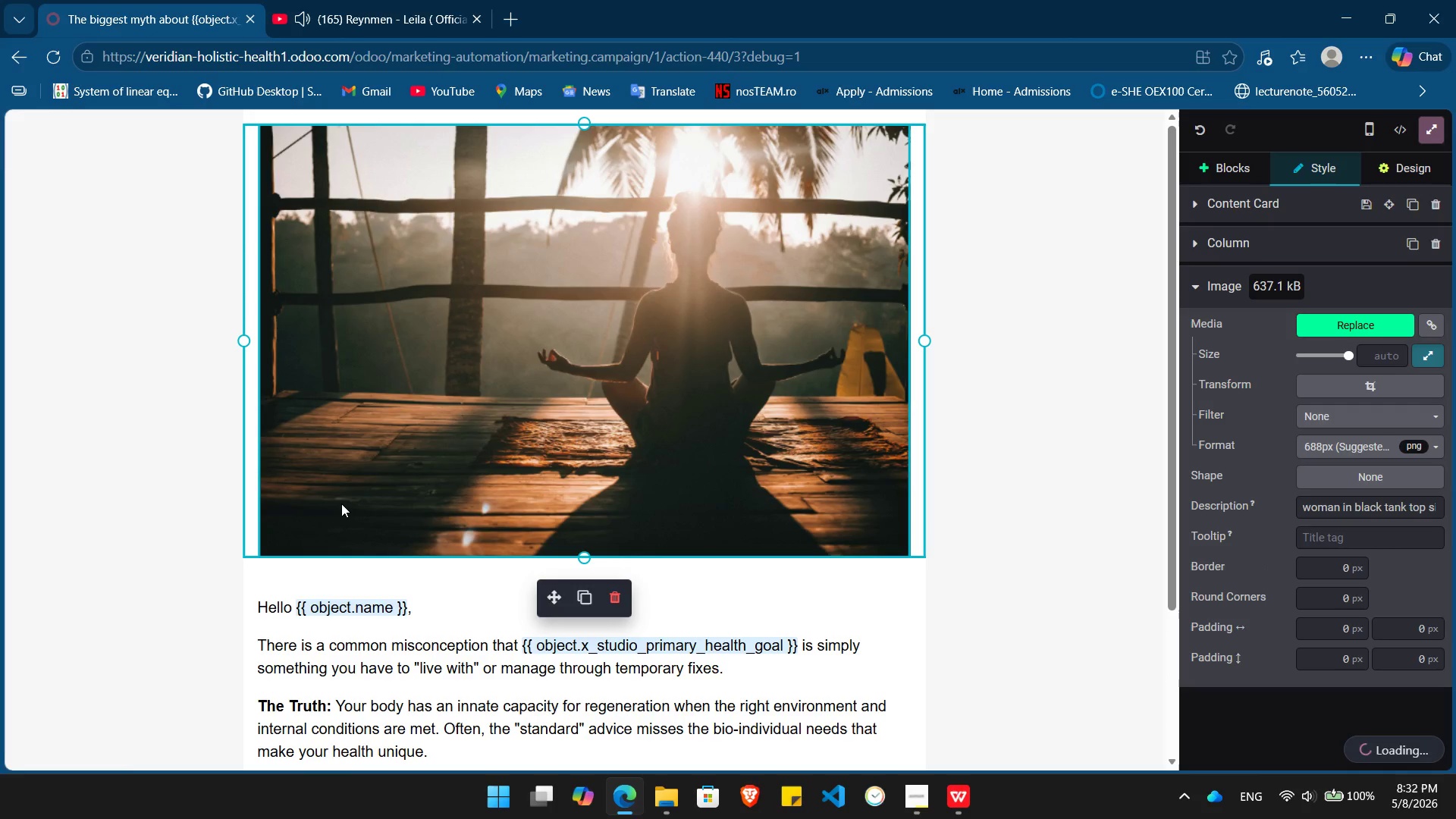 
left_click([1003, 603])
 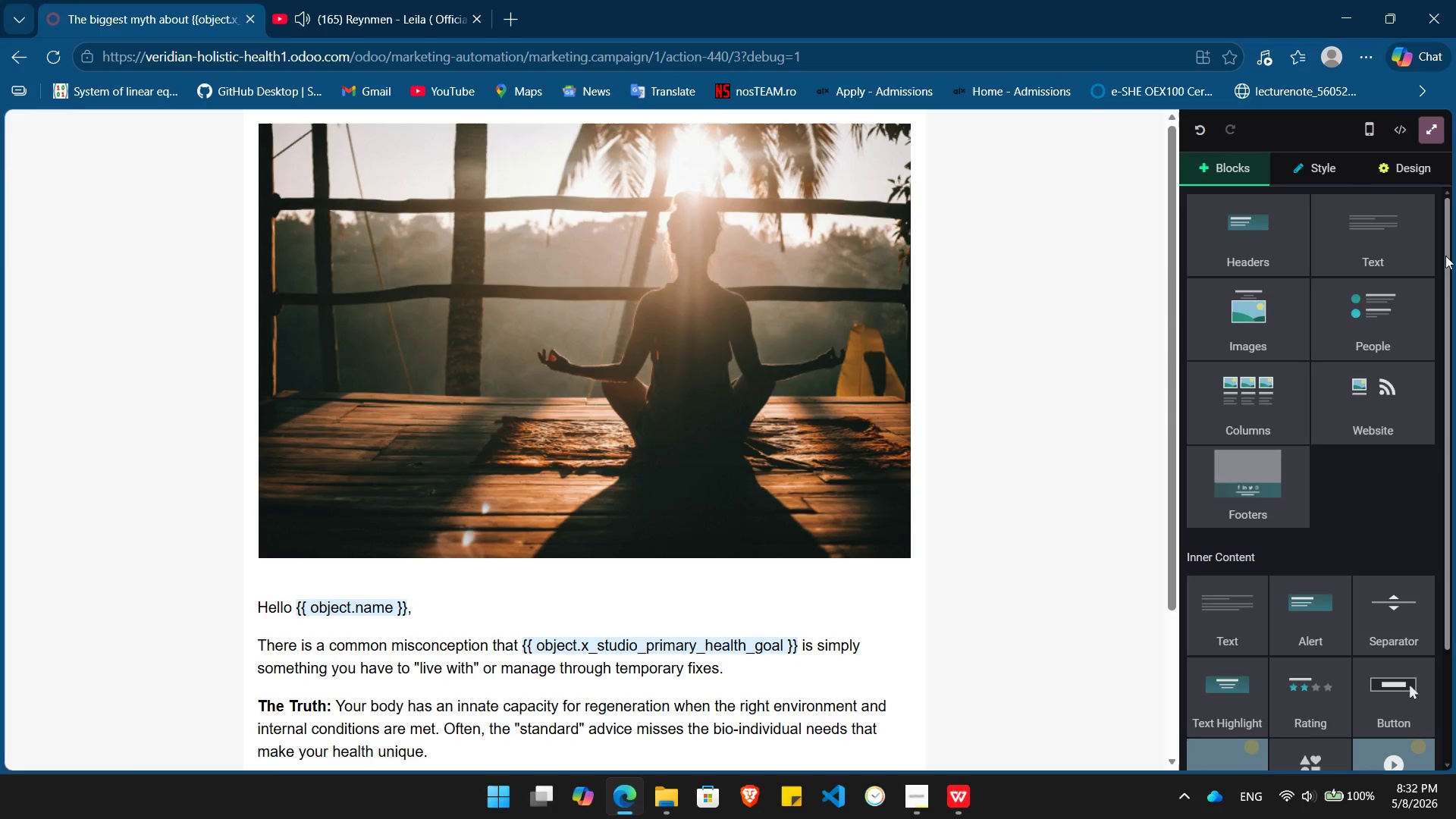 
wait(5.59)
 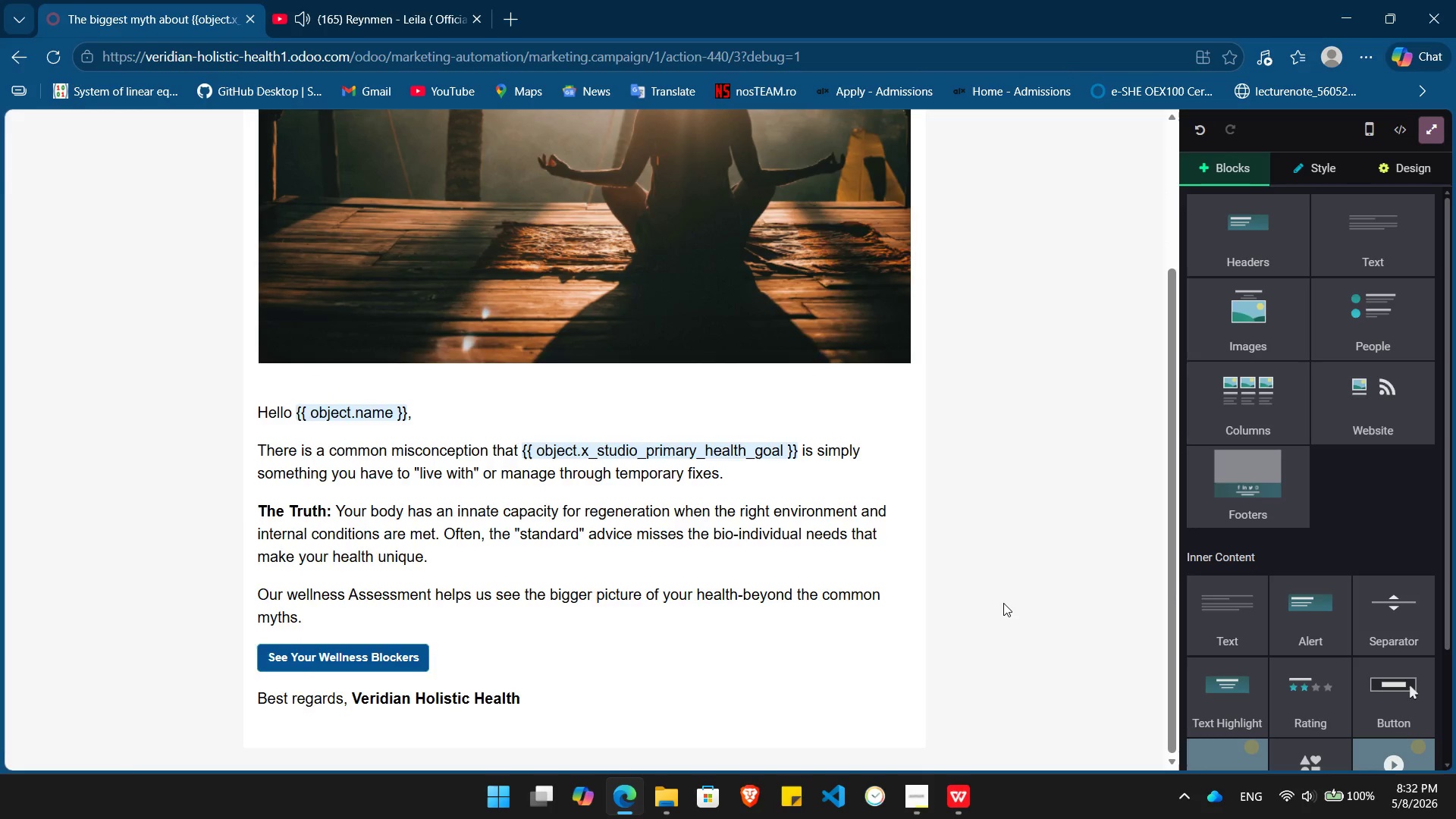 
left_click([1435, 132])
 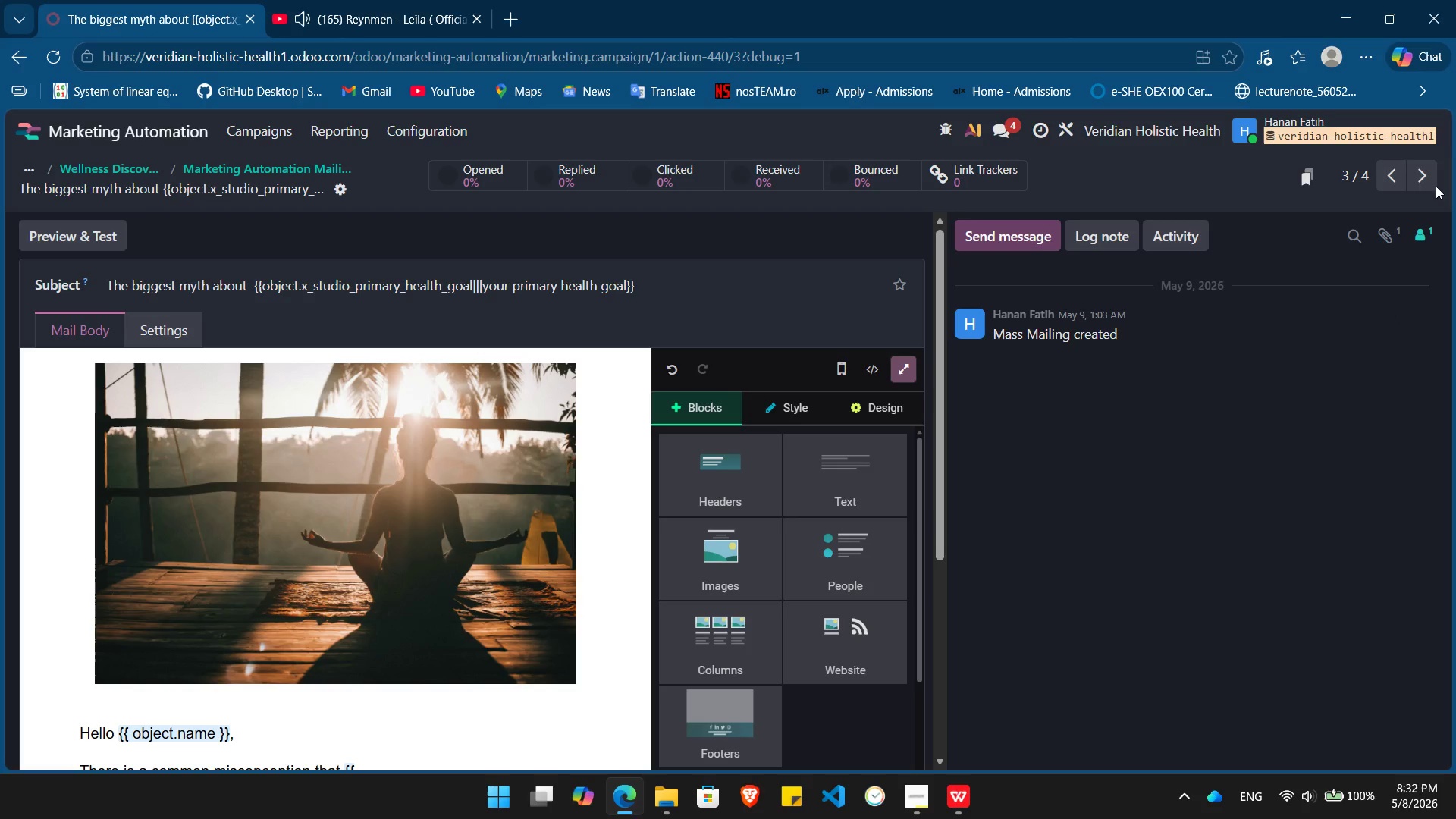 
left_click([1416, 174])
 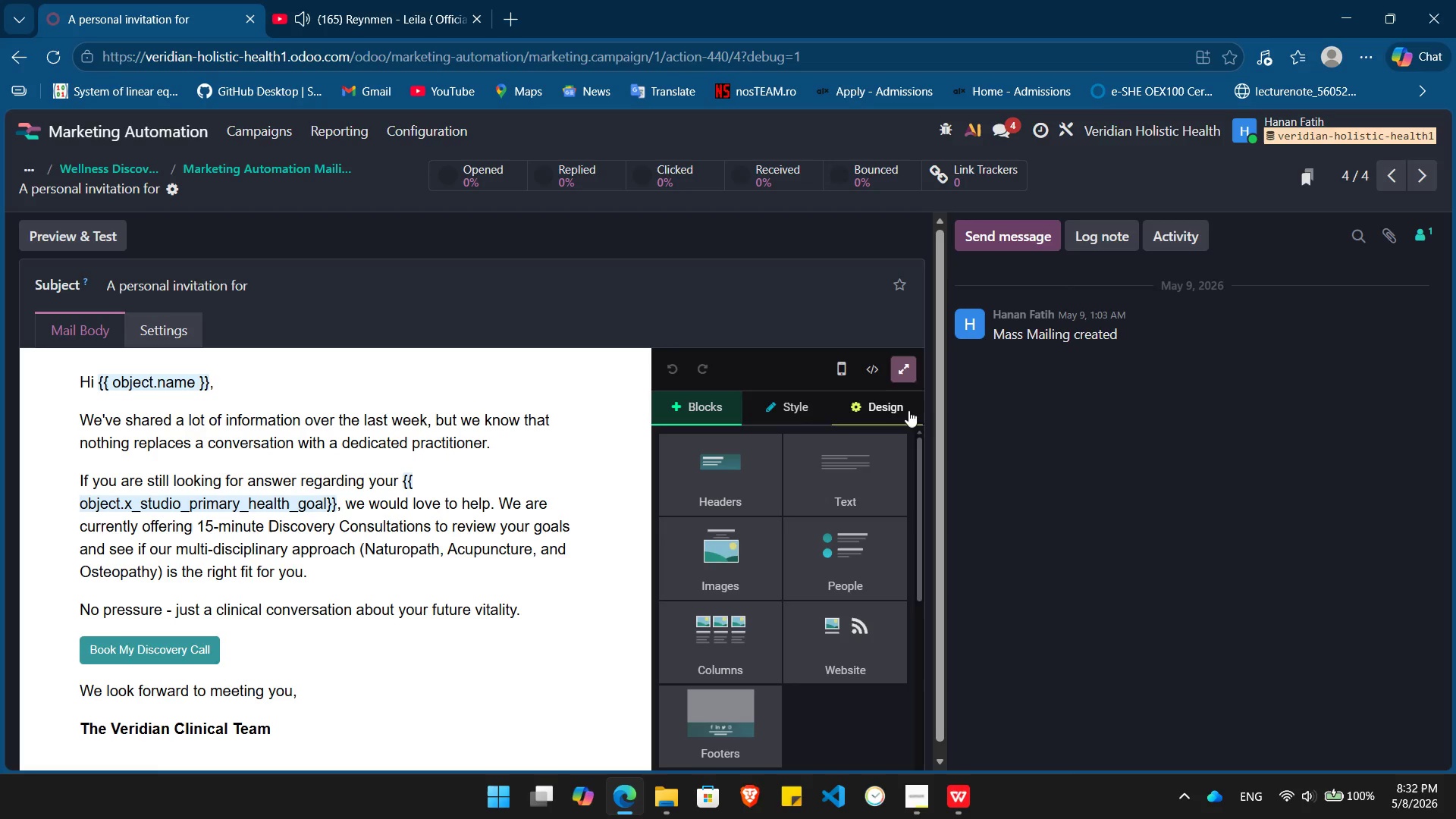 
left_click([906, 362])
 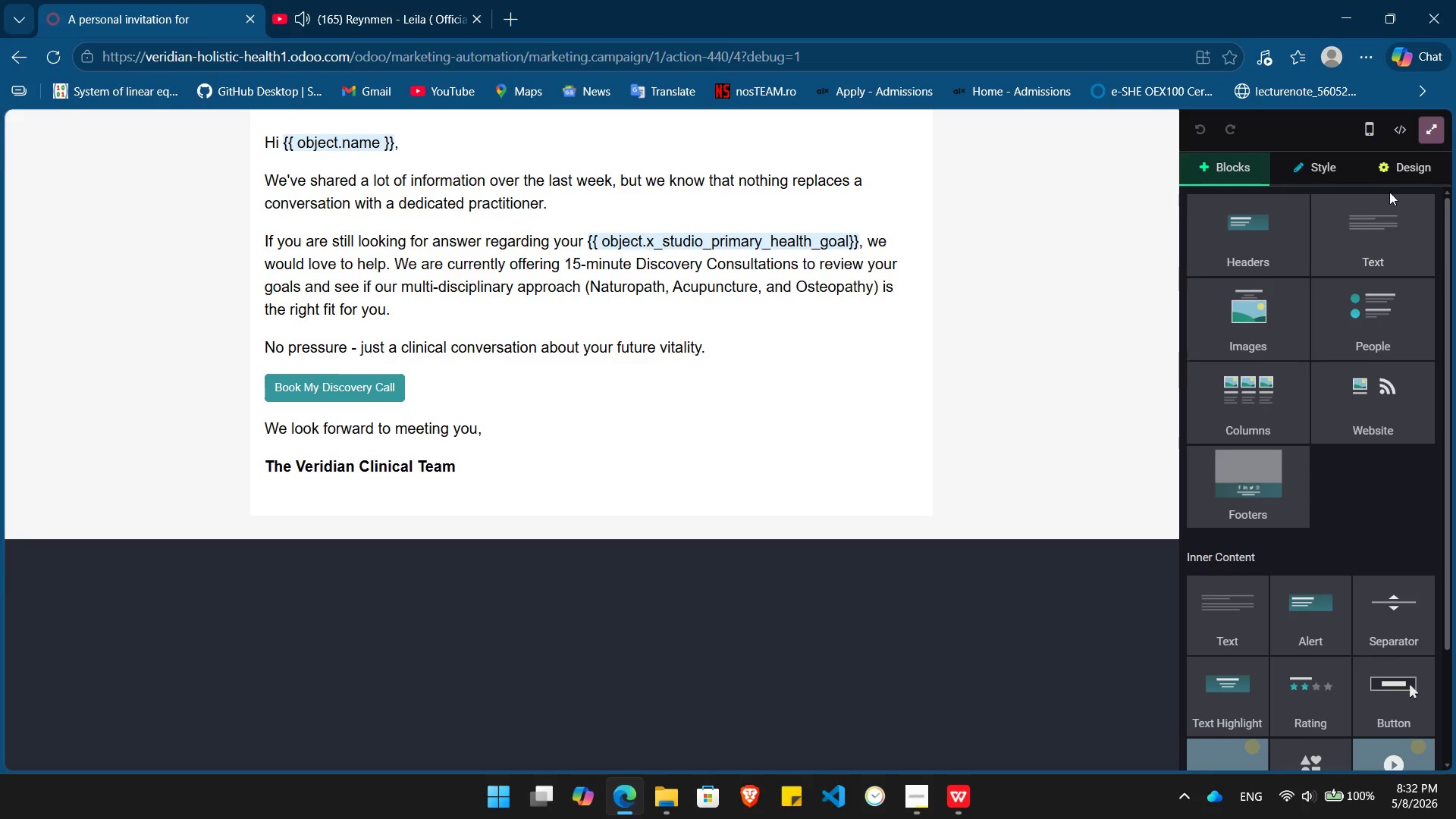 
left_click([1410, 177])
 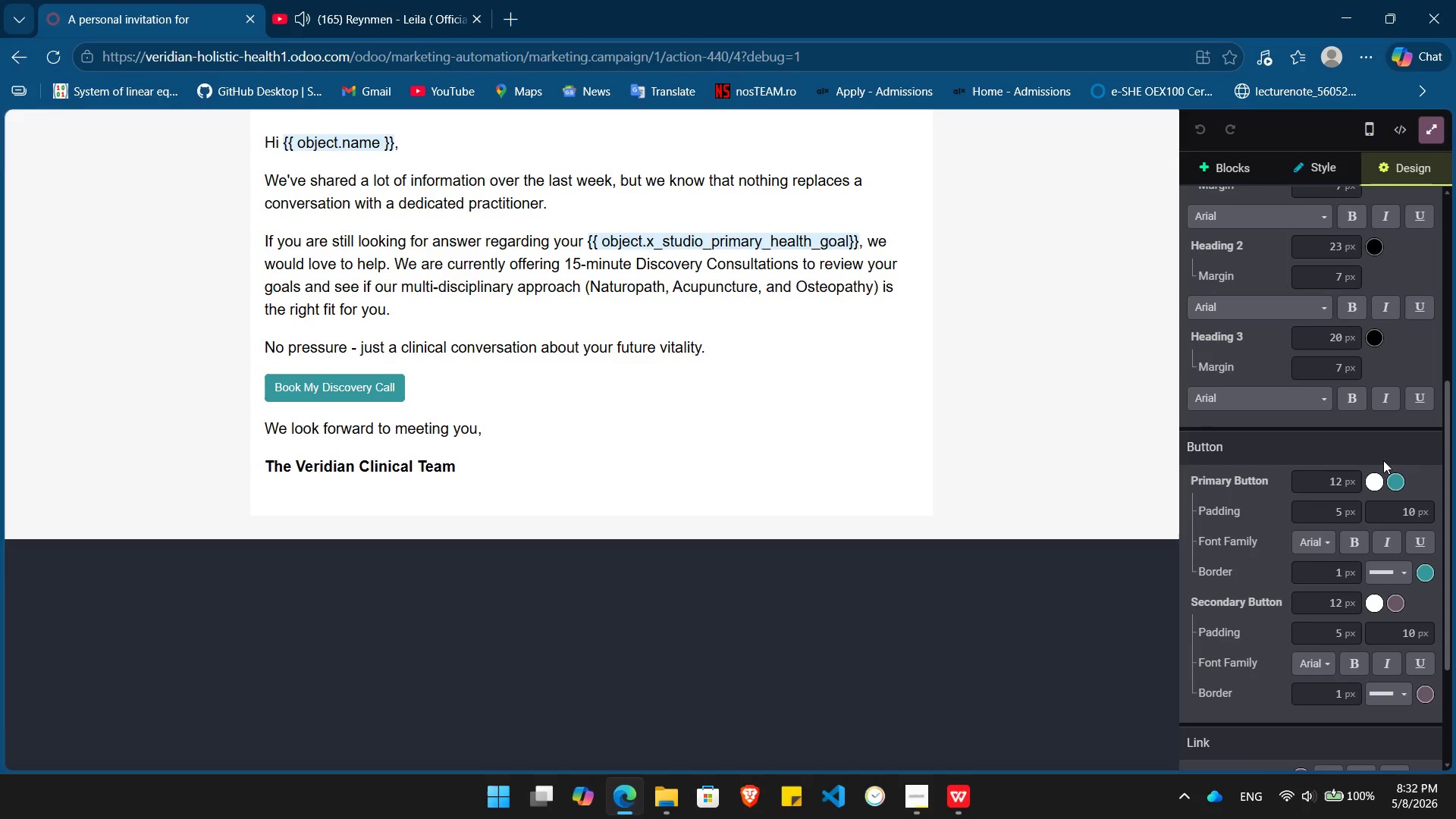 
left_click([1393, 479])
 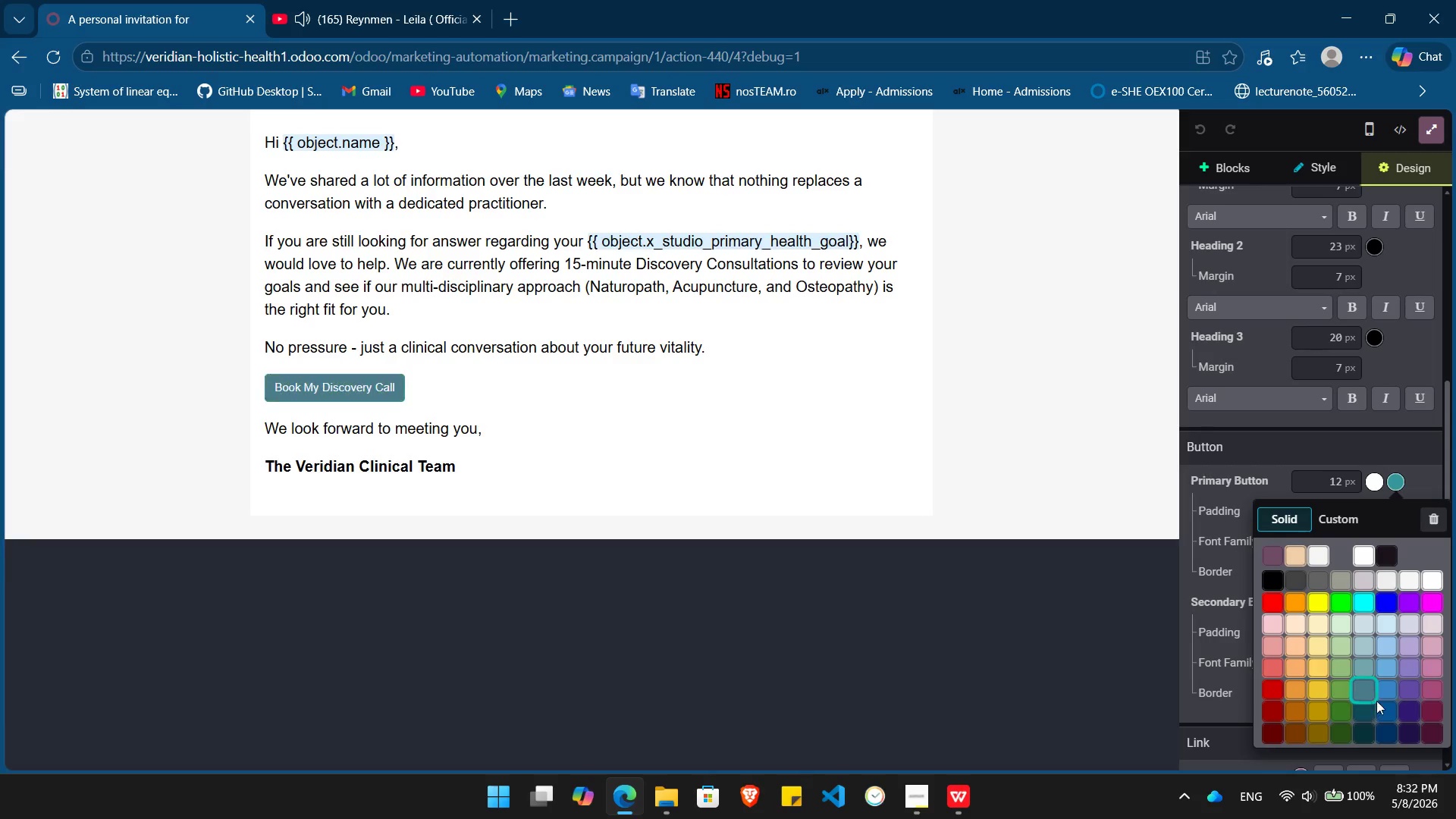 
left_click([1382, 711])
 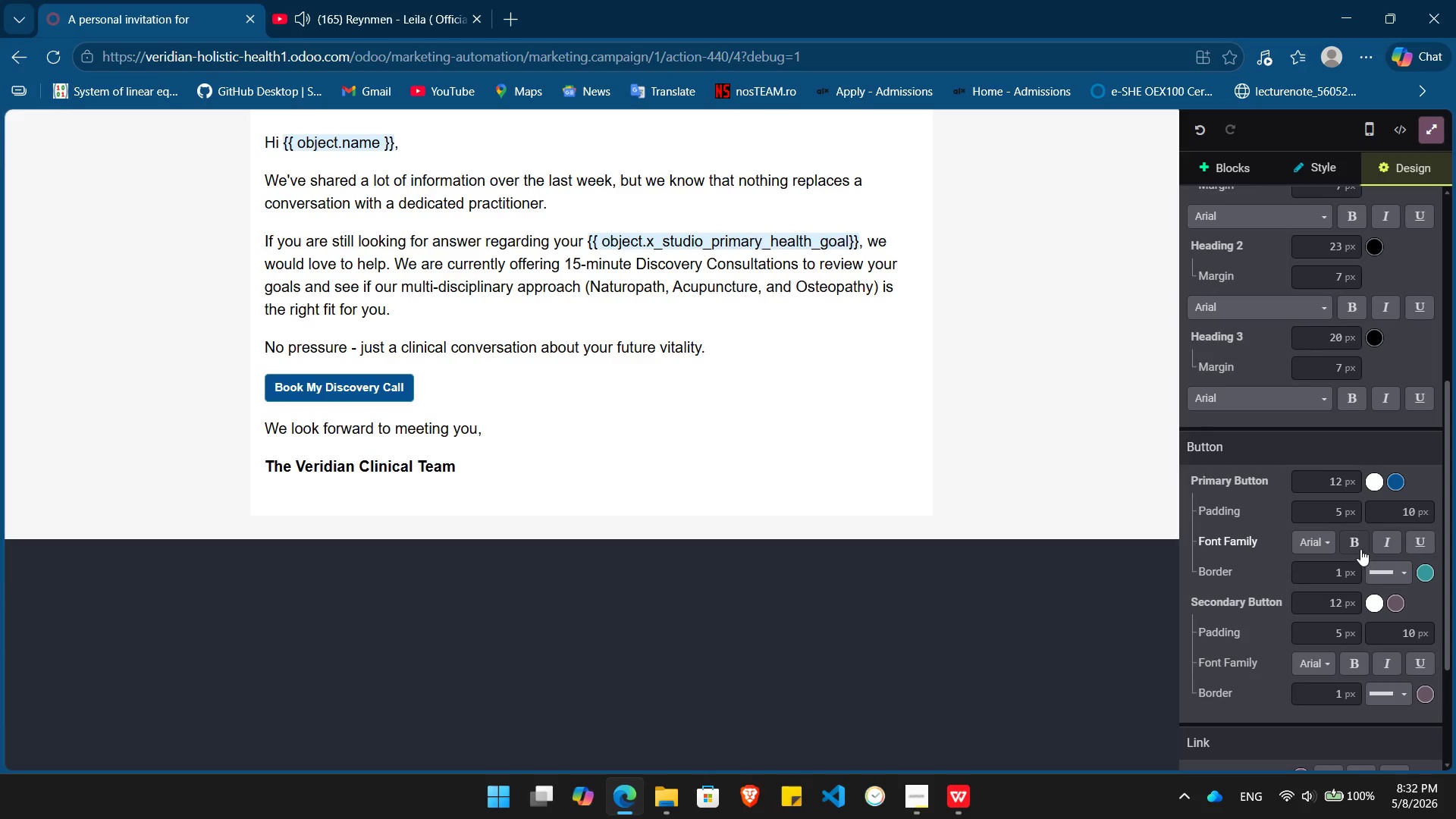 
left_click([1355, 545])
 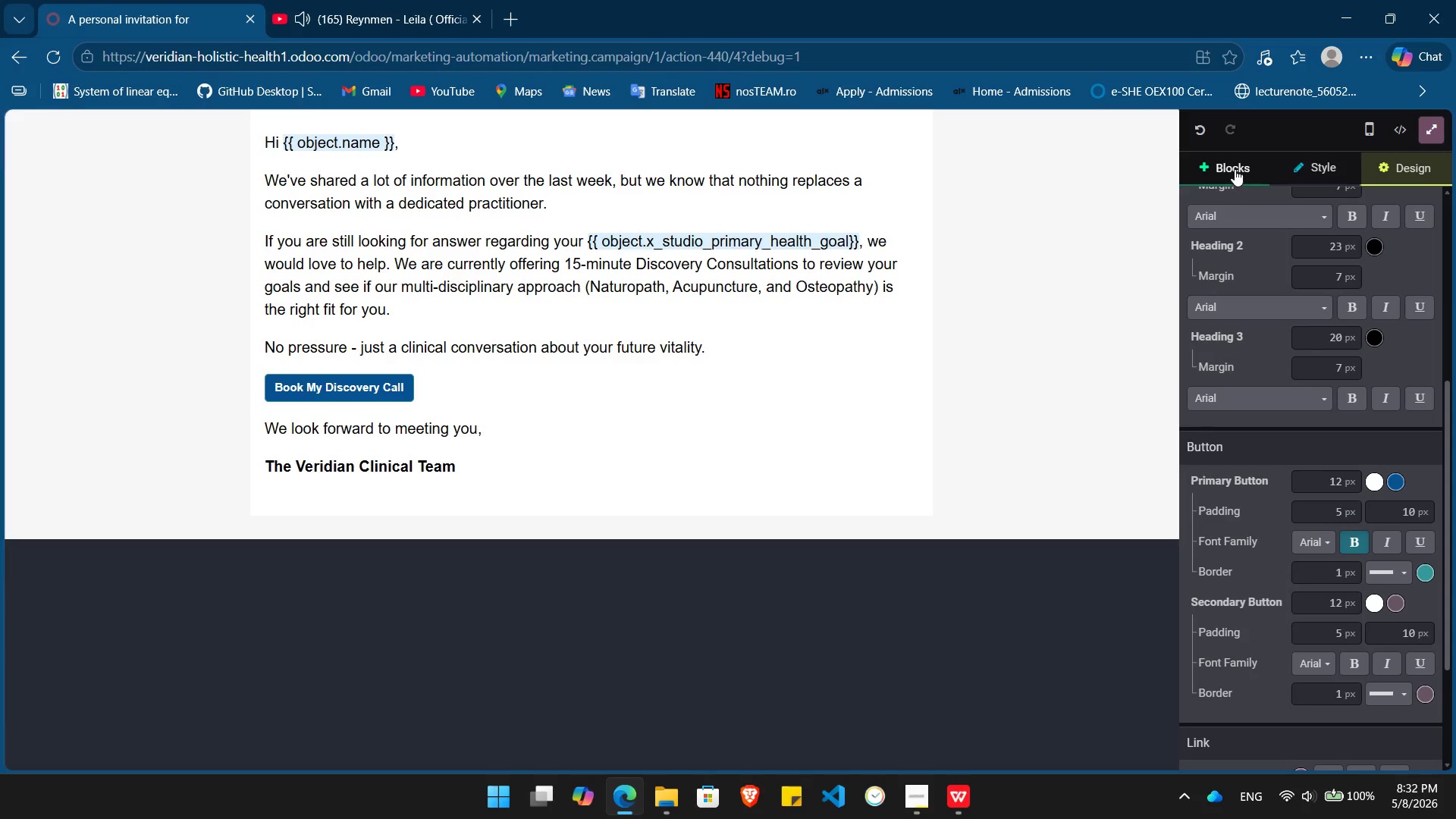 
left_click([1235, 168])
 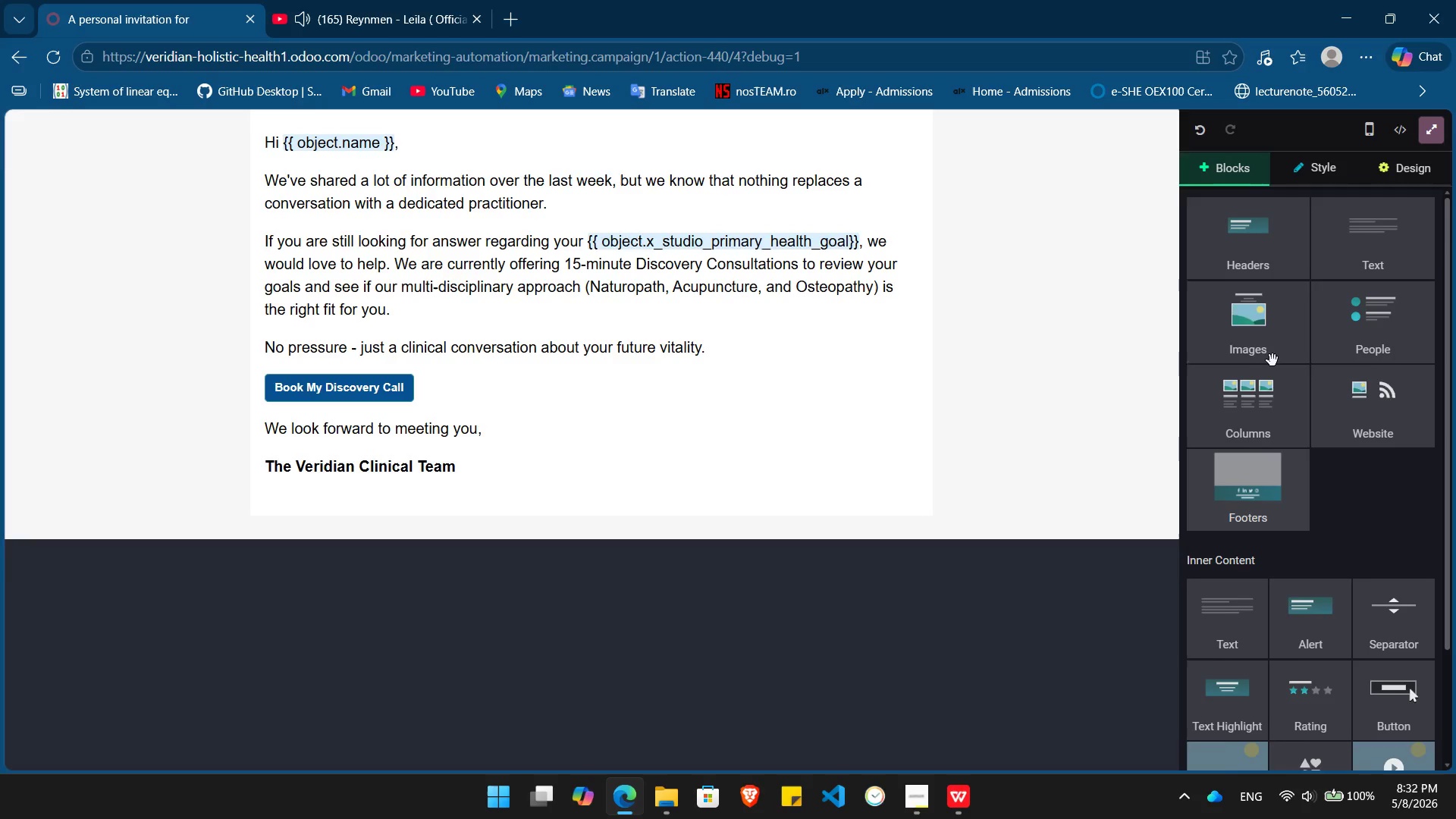 
left_click_drag(start_coordinate=[1263, 340], to_coordinate=[519, 116])
 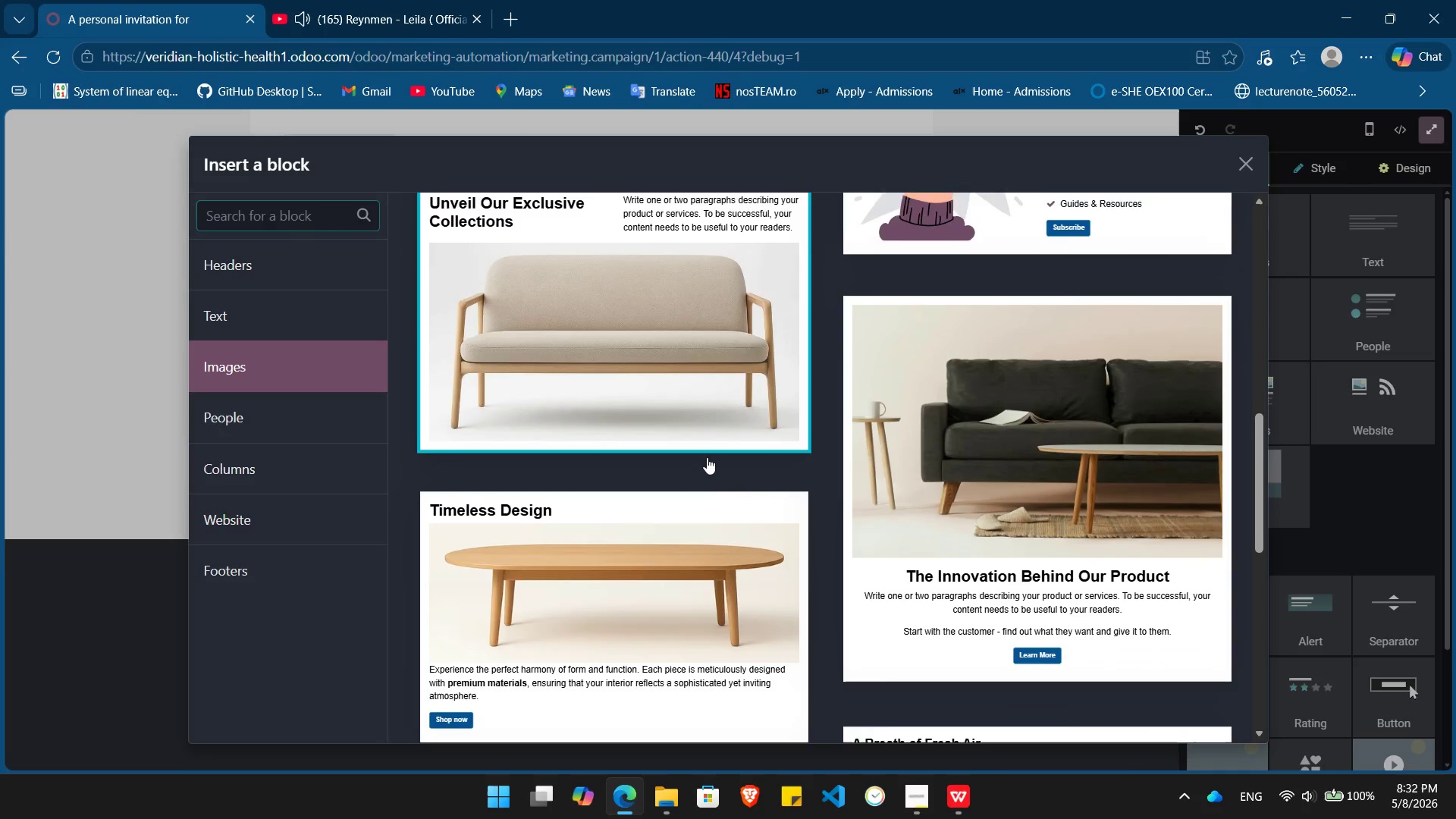 
left_click([988, 508])
 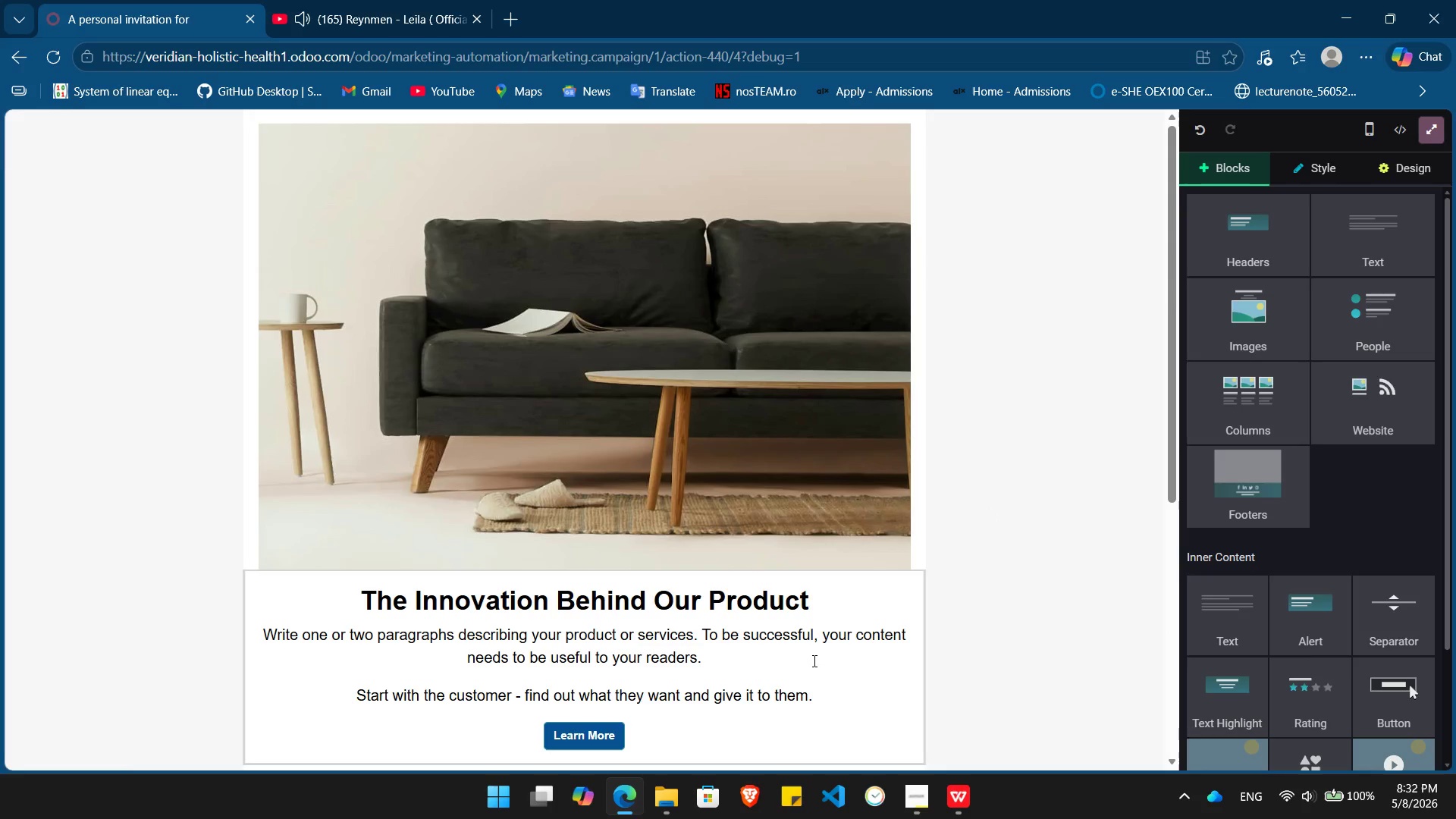 
double_click([813, 661])
 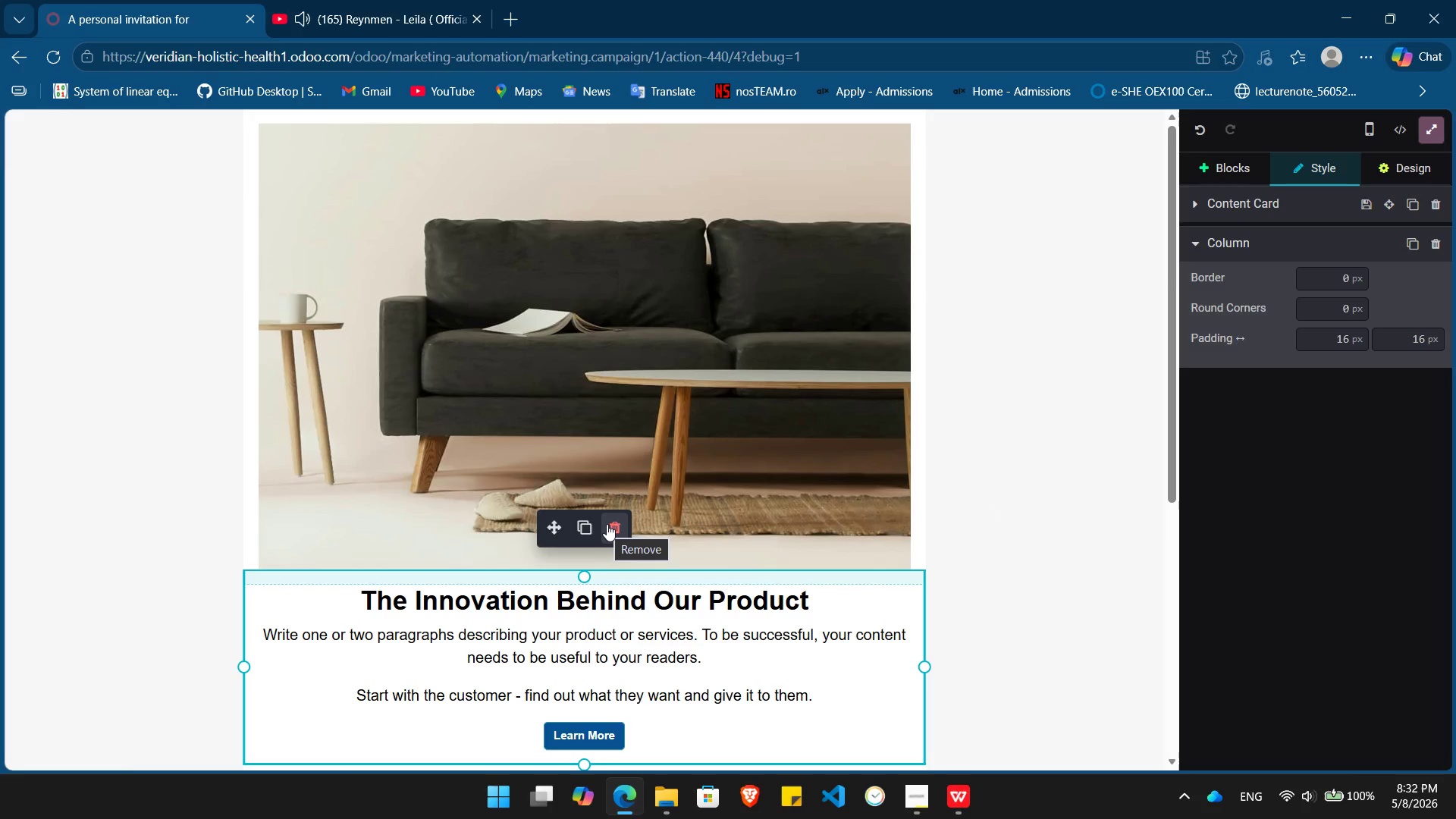 
left_click([617, 529])
 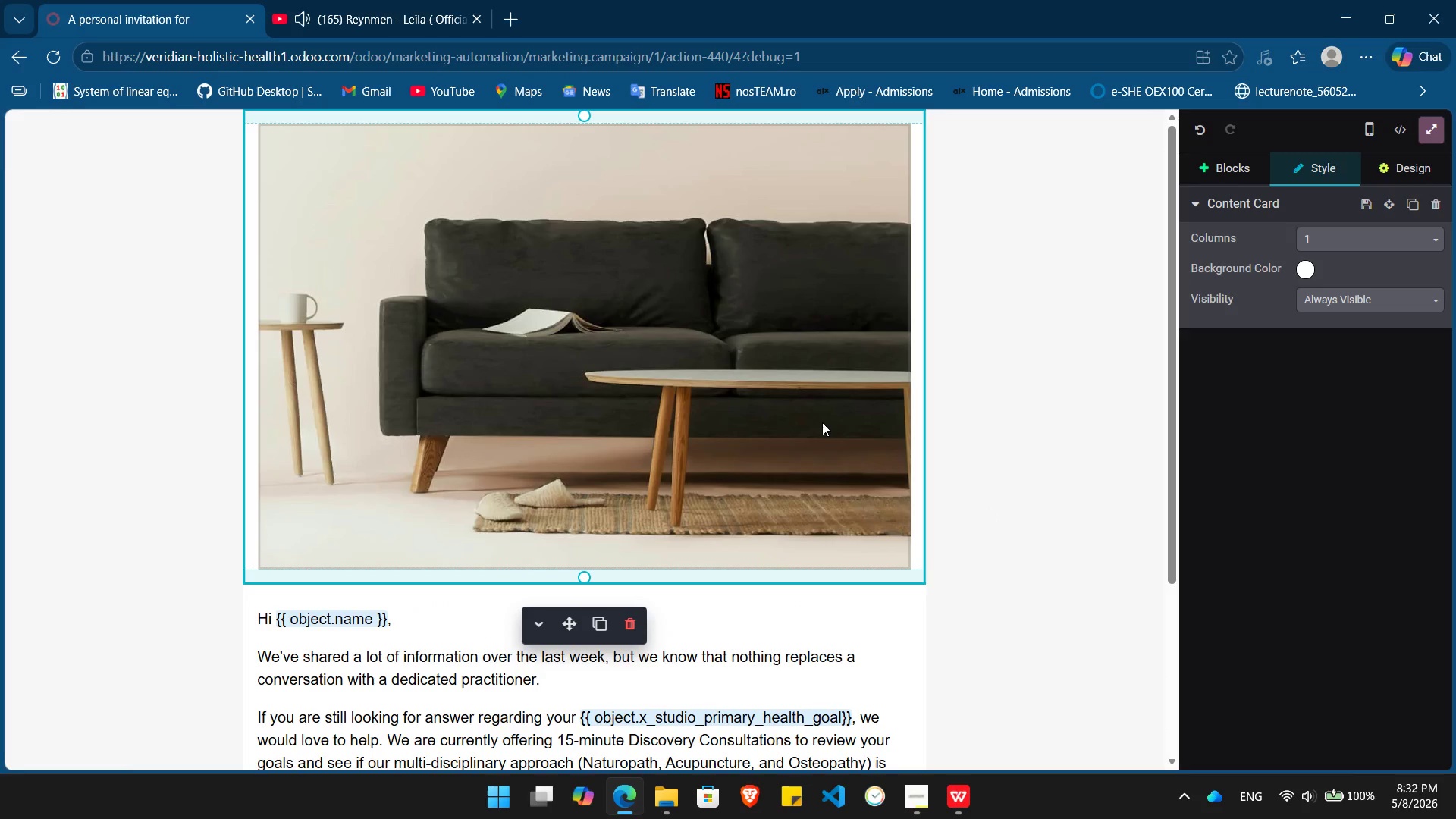 
double_click([822, 422])
 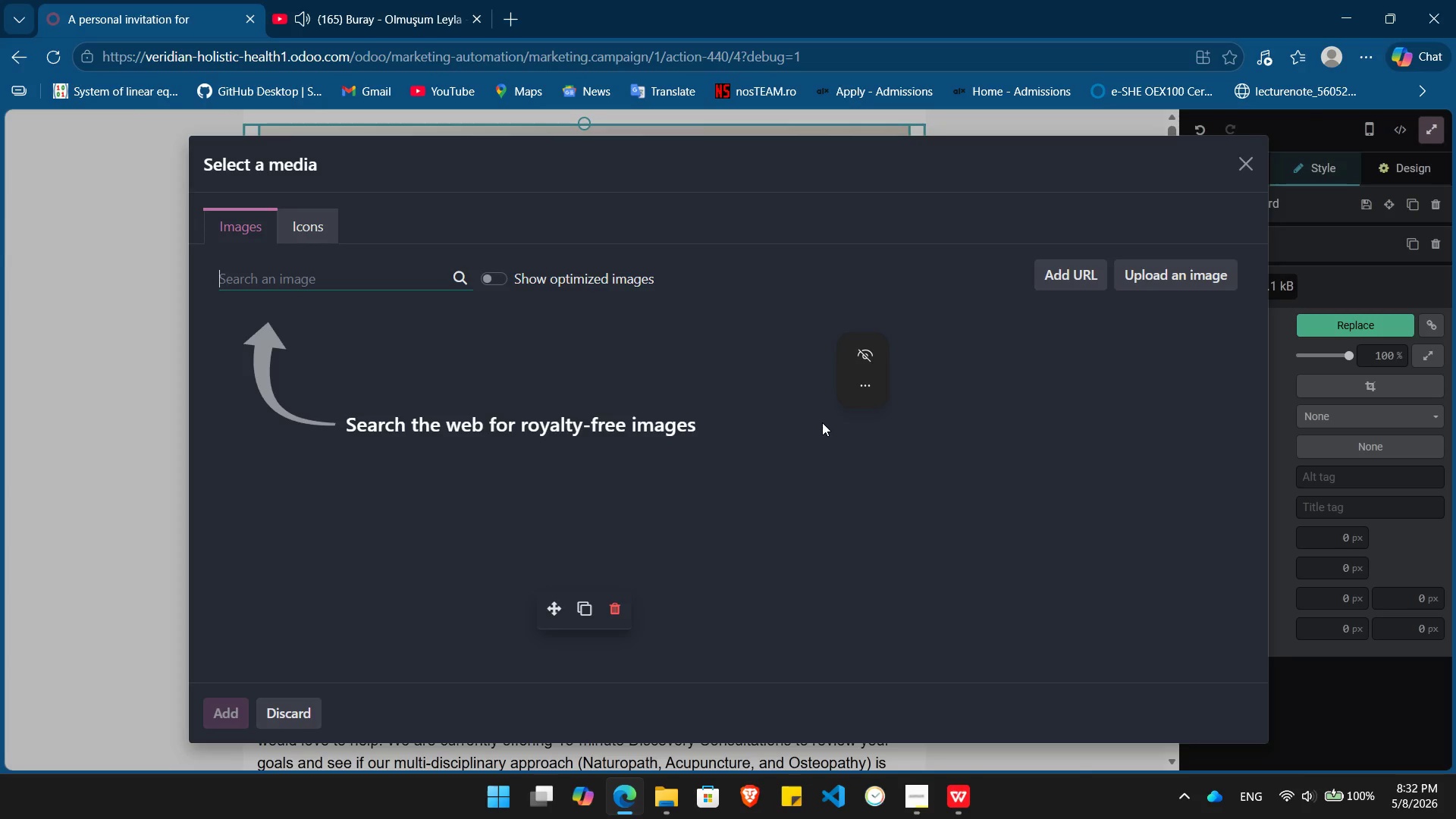 
wait(7.22)
 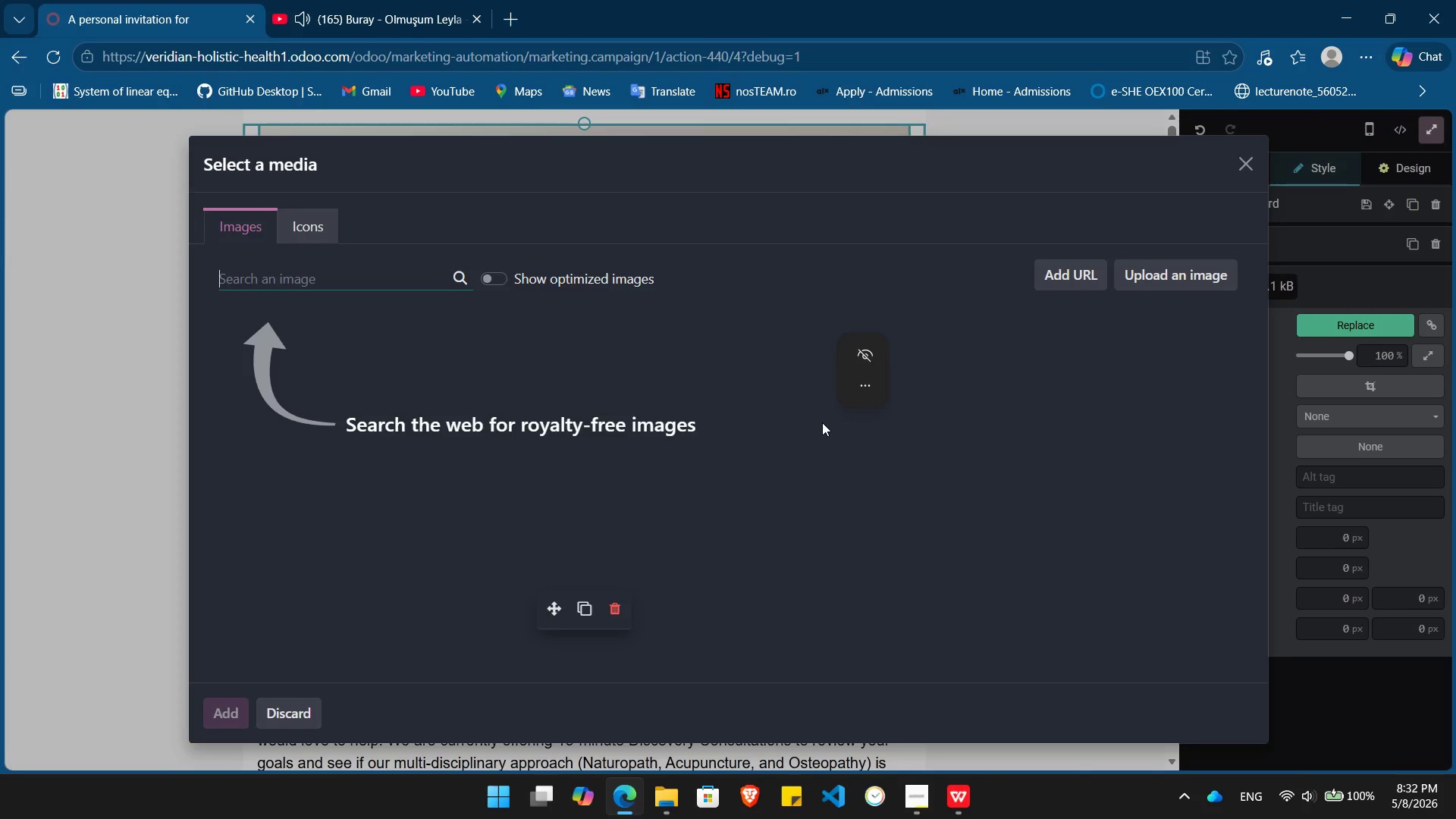 
key(Alt+Tab)